 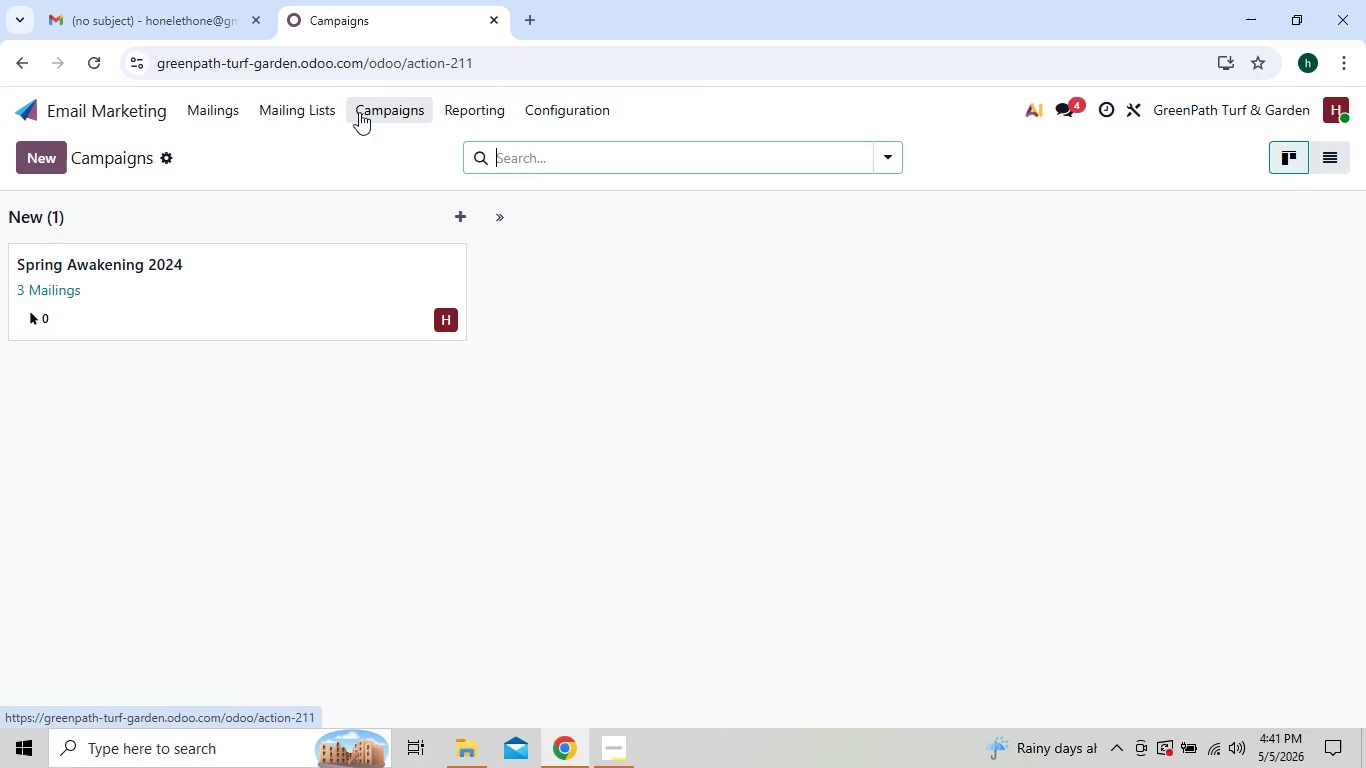 
left_click([317, 274])
 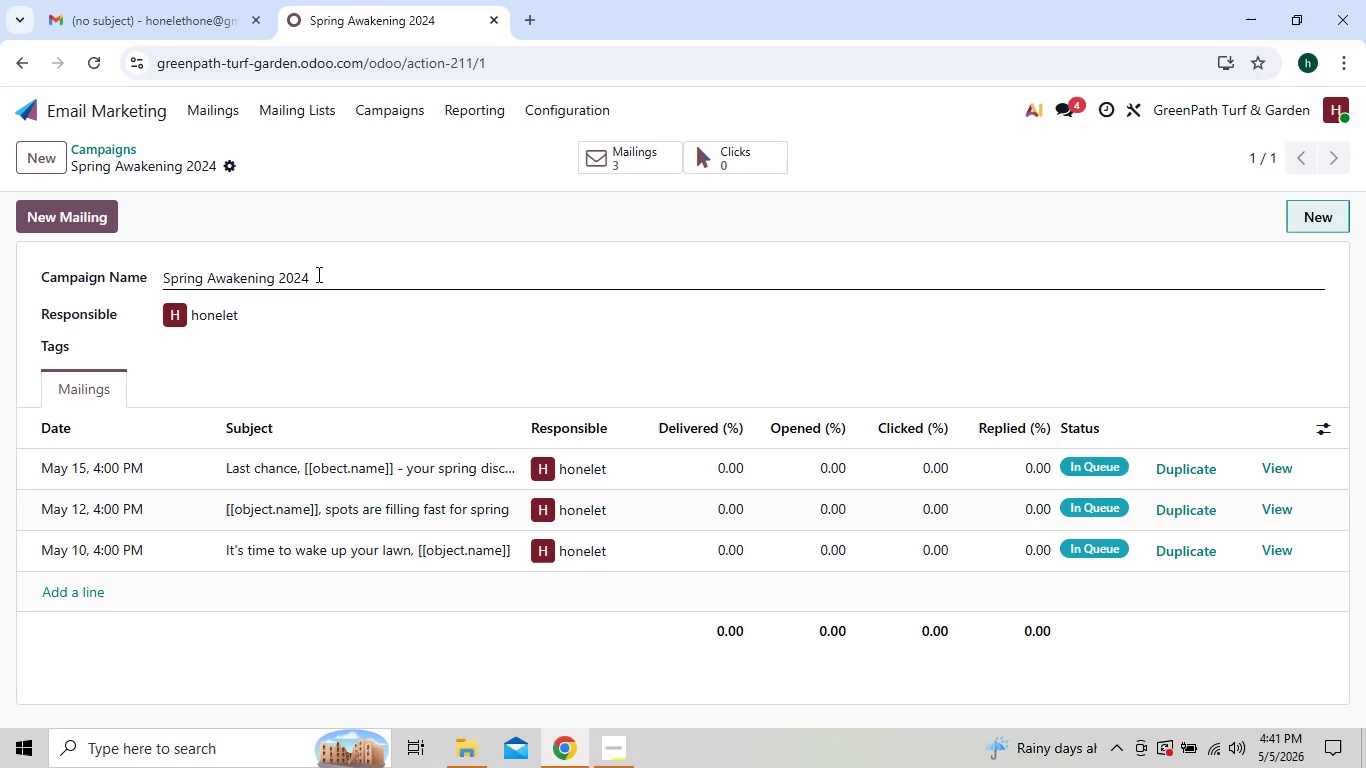 
wait(7.72)
 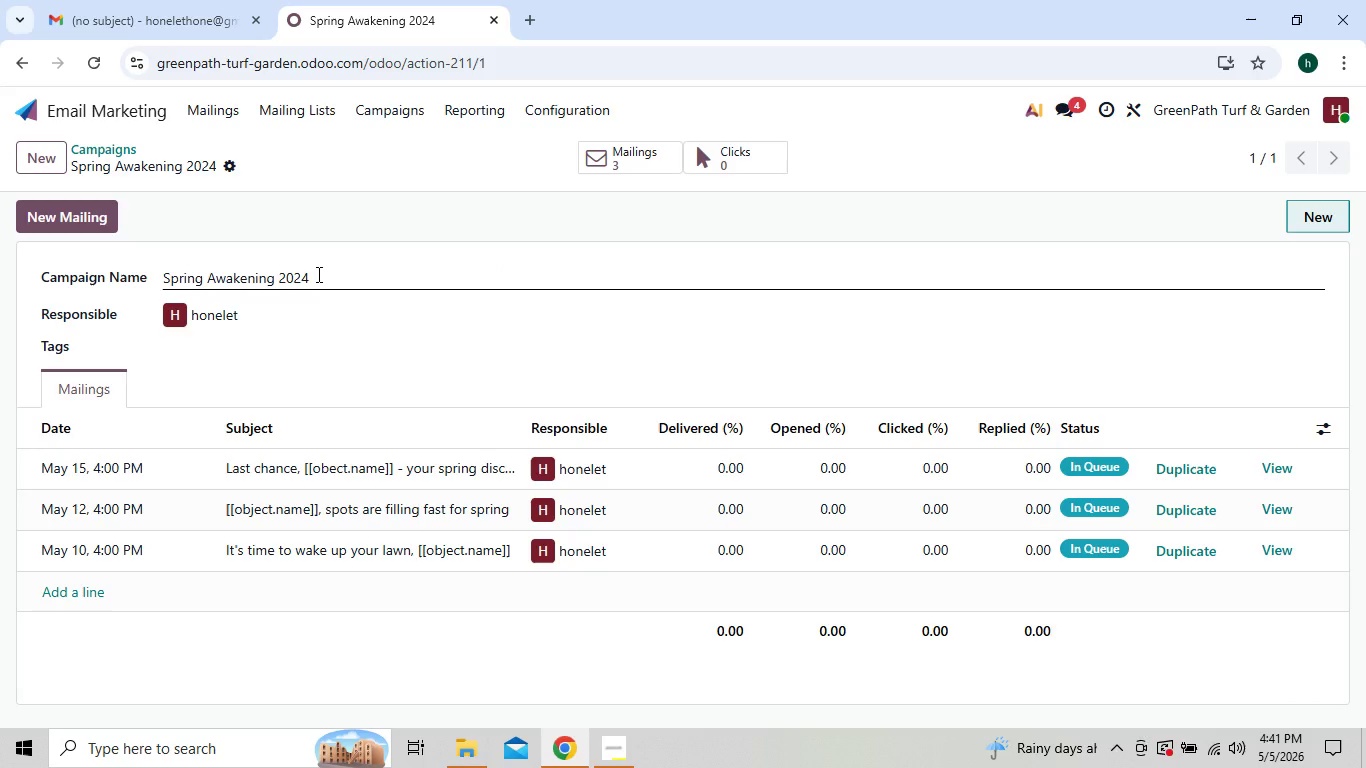 
key(Meta+PrintScreen)
 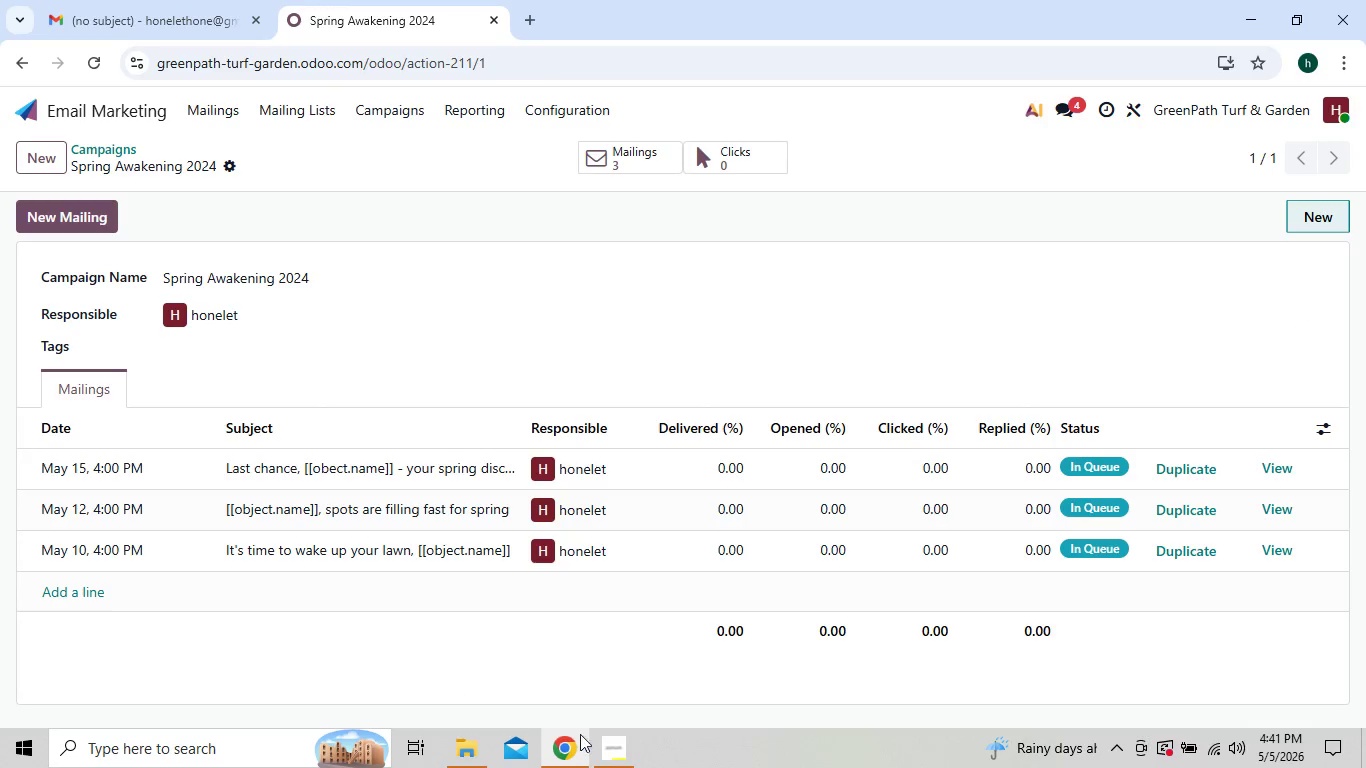 
left_click([608, 748])